 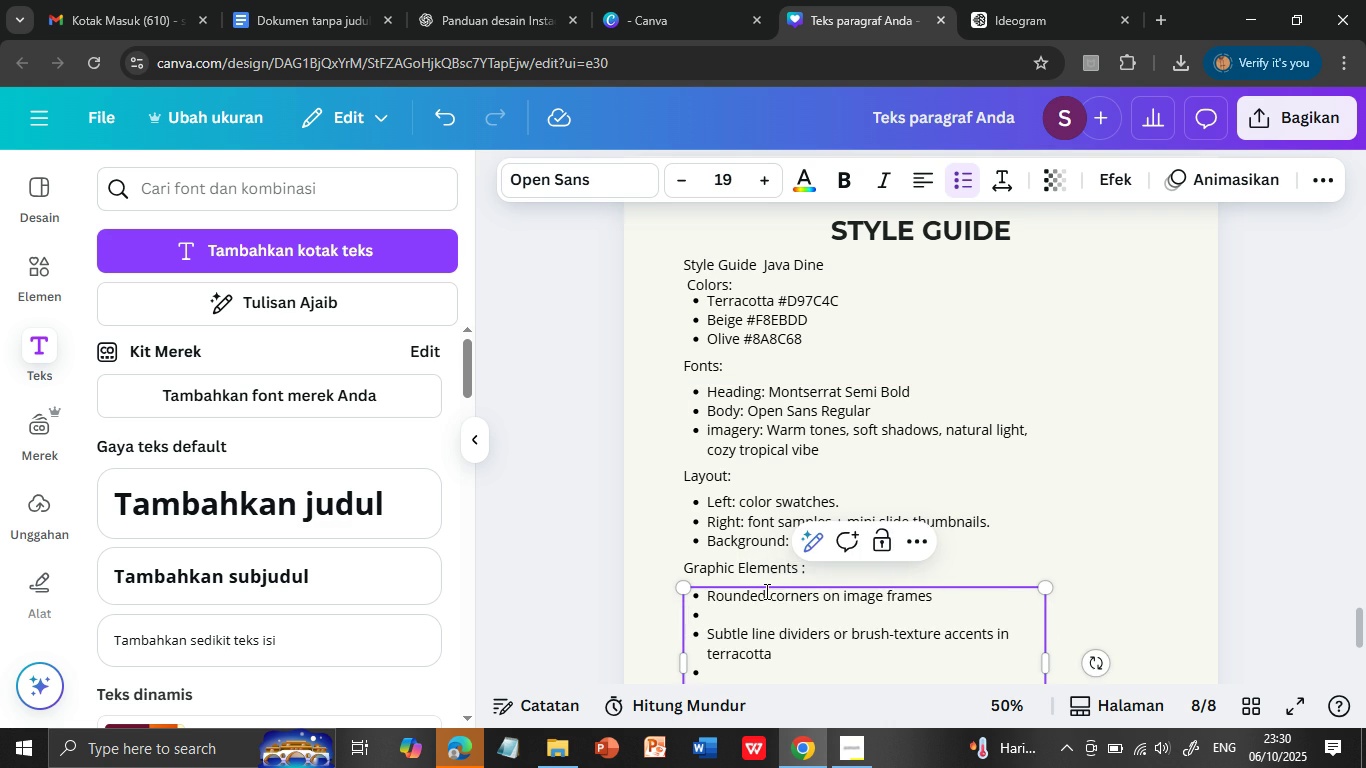 
scroll: coordinate [745, 621], scroll_direction: down, amount: 2.0
 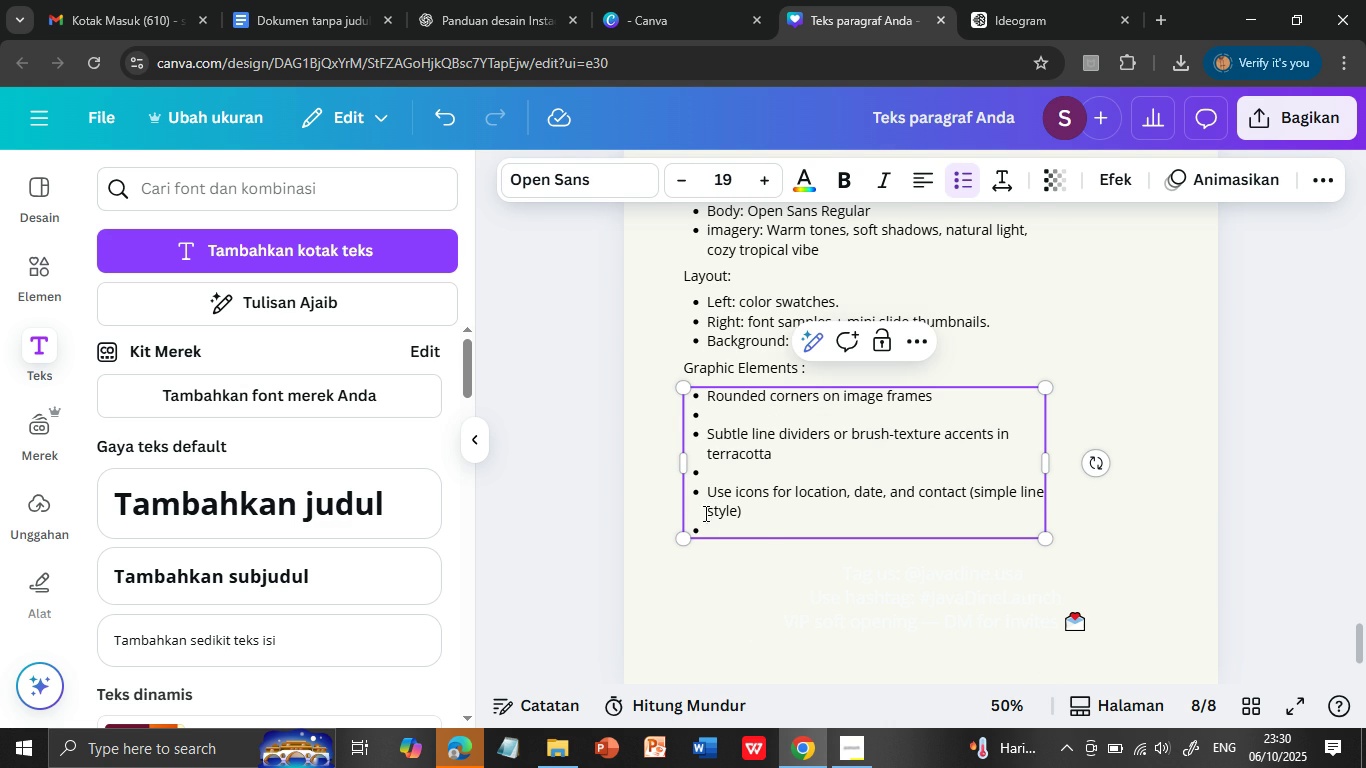 
left_click([704, 524])
 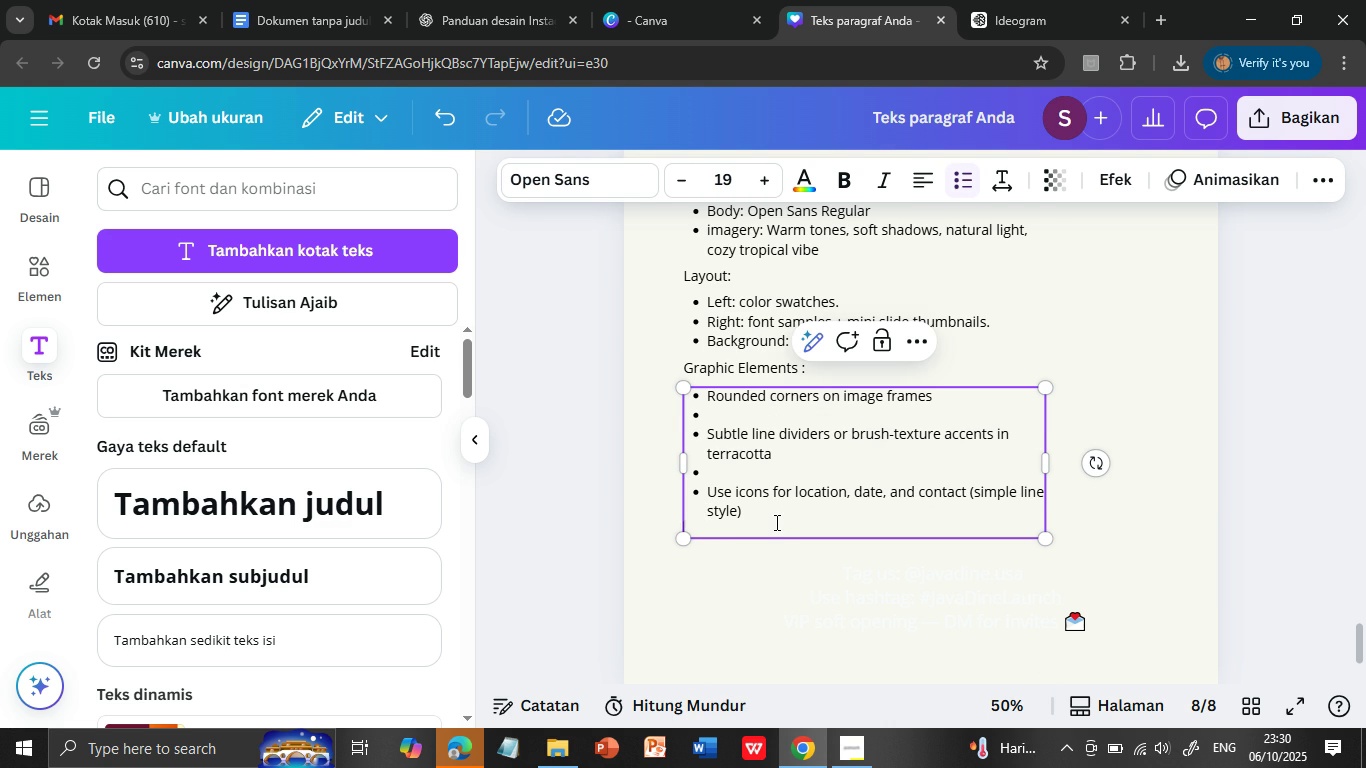 
key(Backspace)
 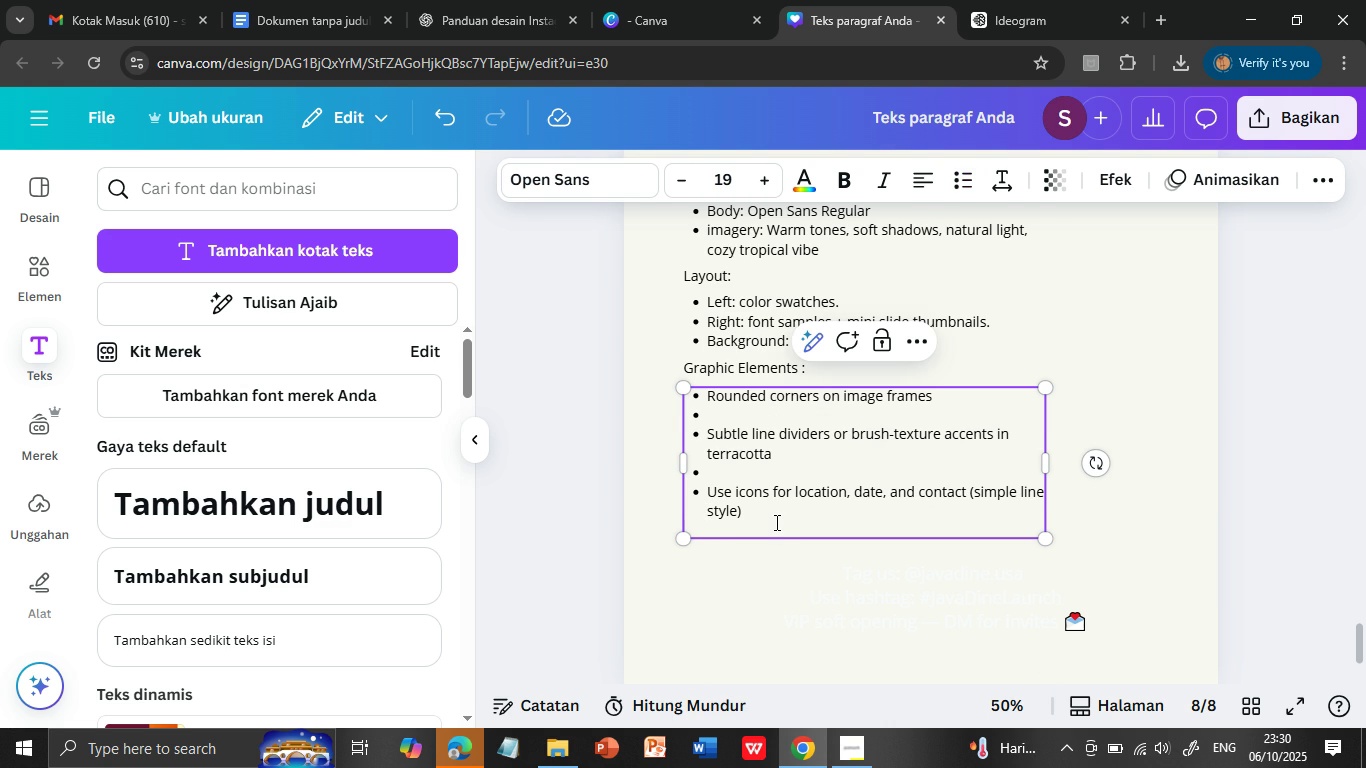 
key(Backspace)
 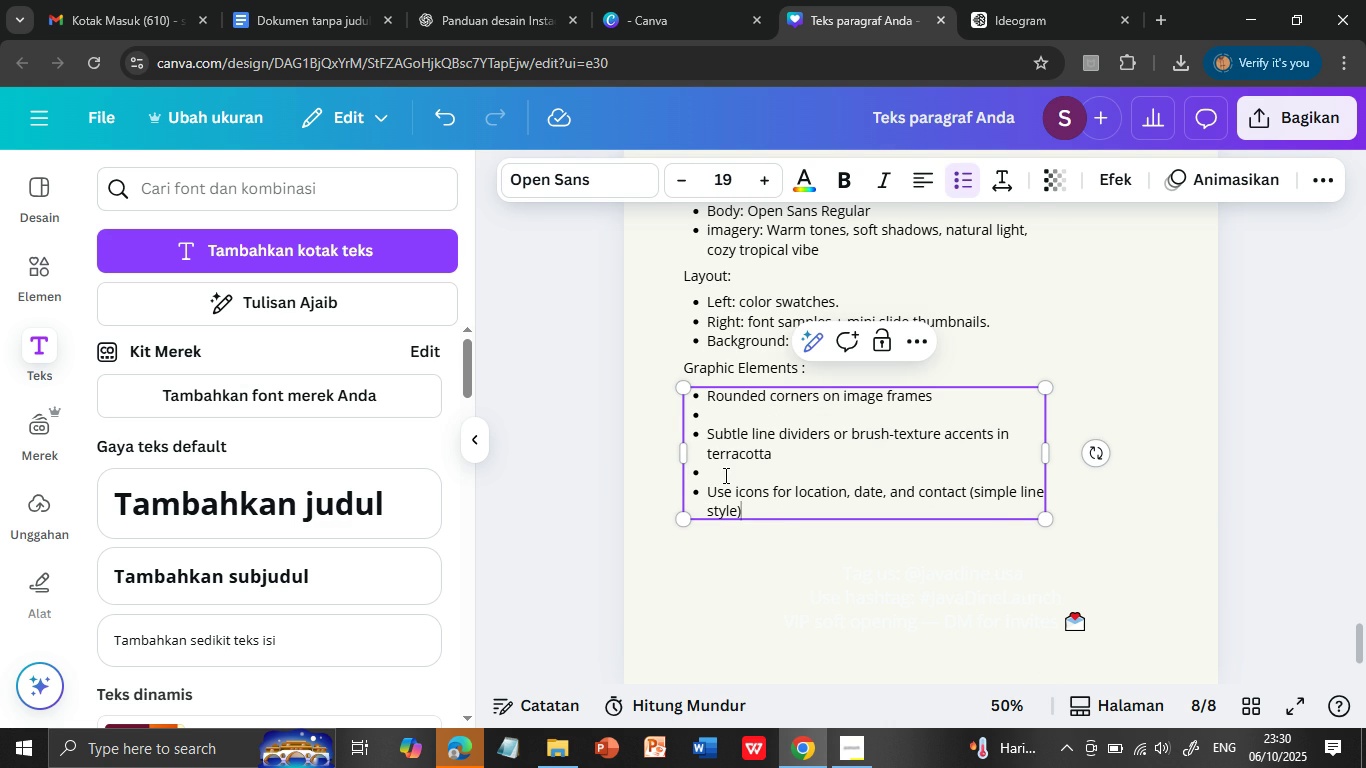 
left_click([724, 475])
 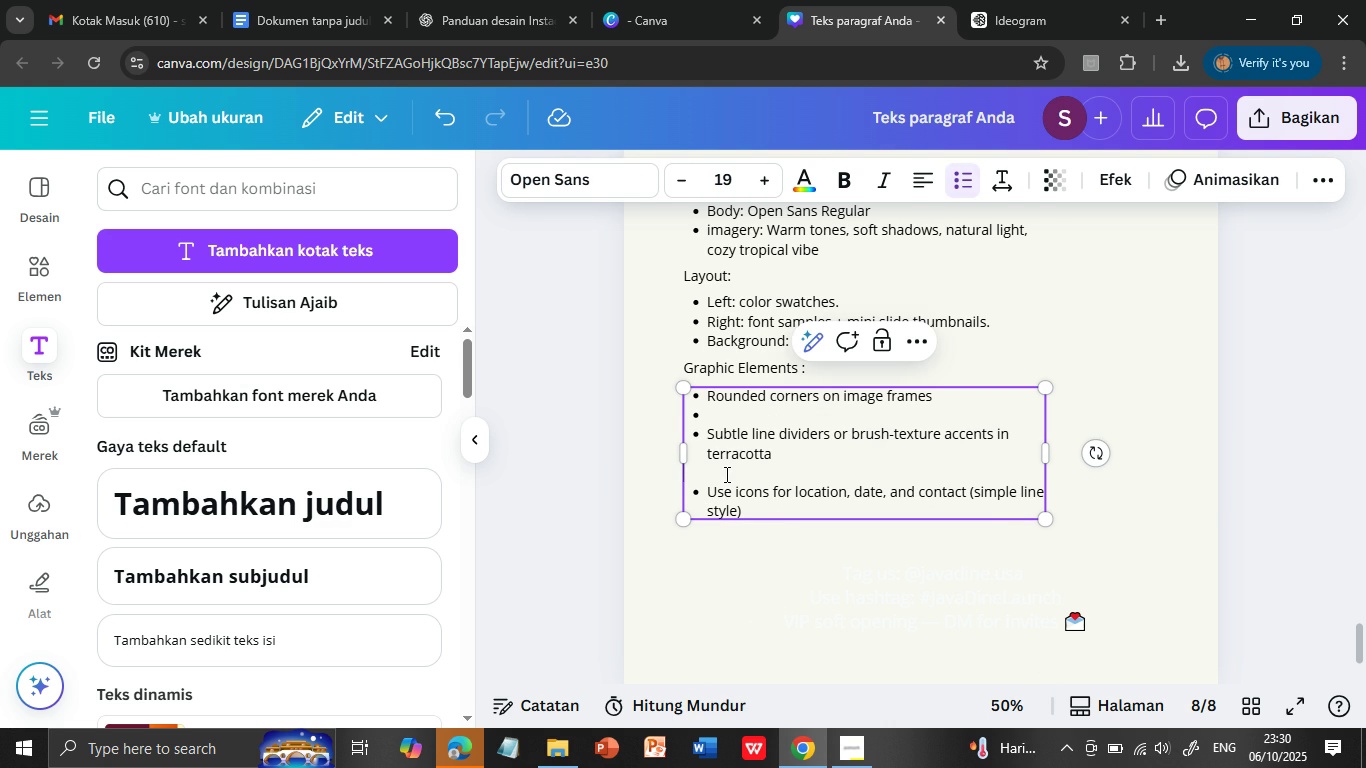 
key(Backspace)
 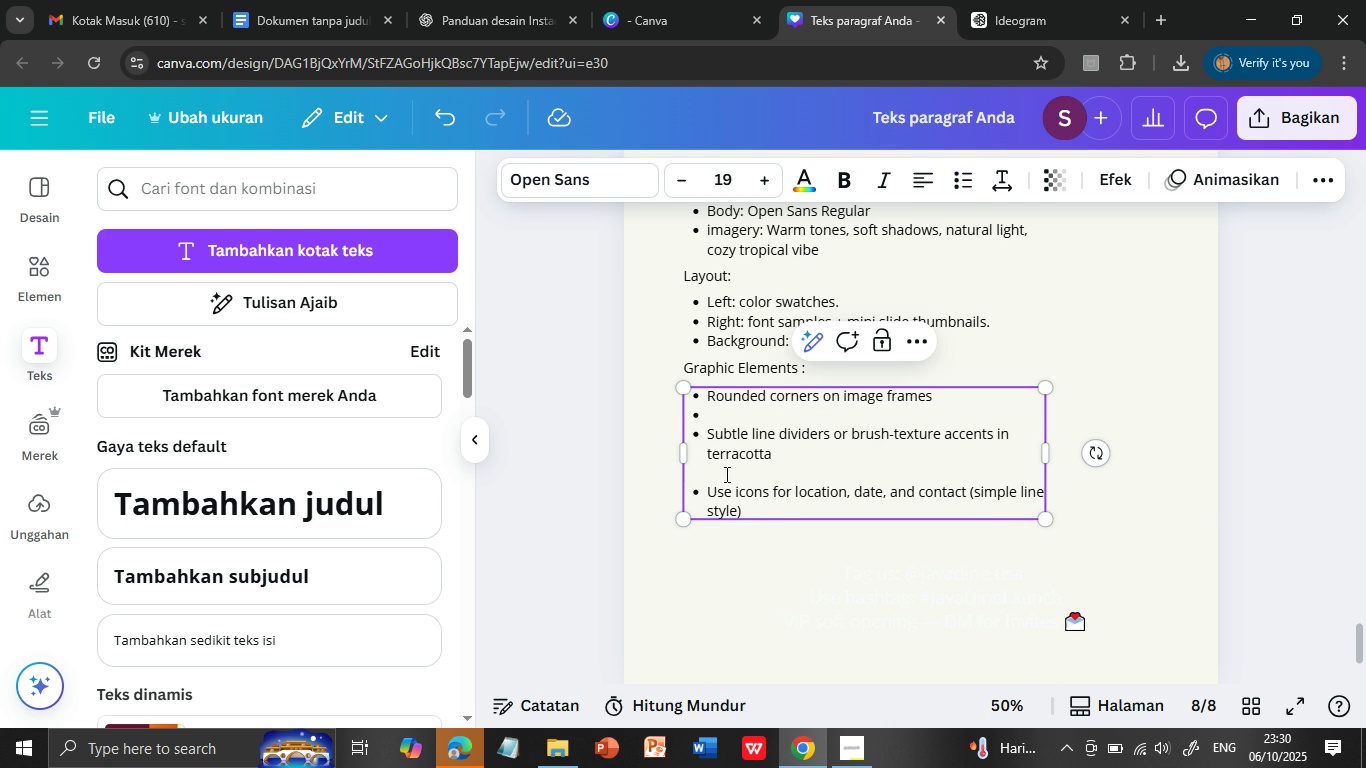 
key(Backspace)
 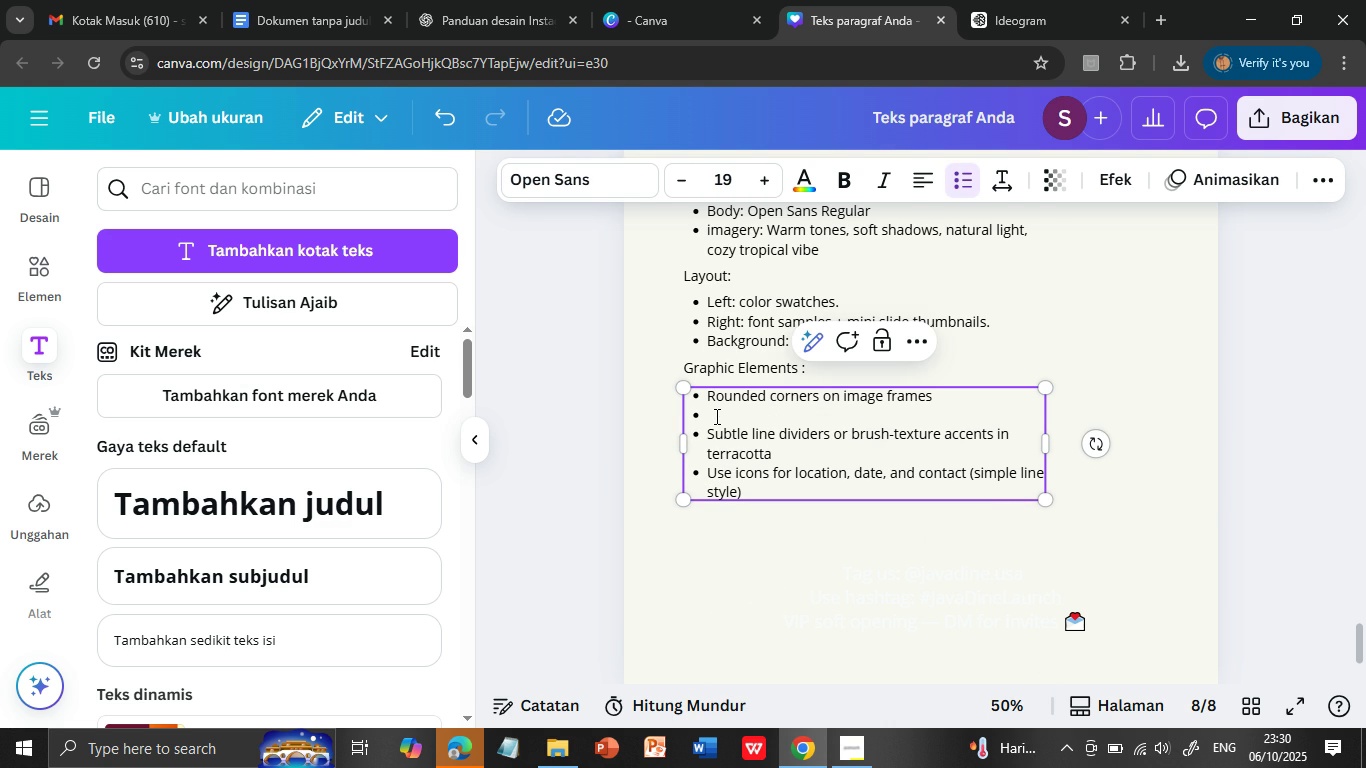 
left_click([715, 416])